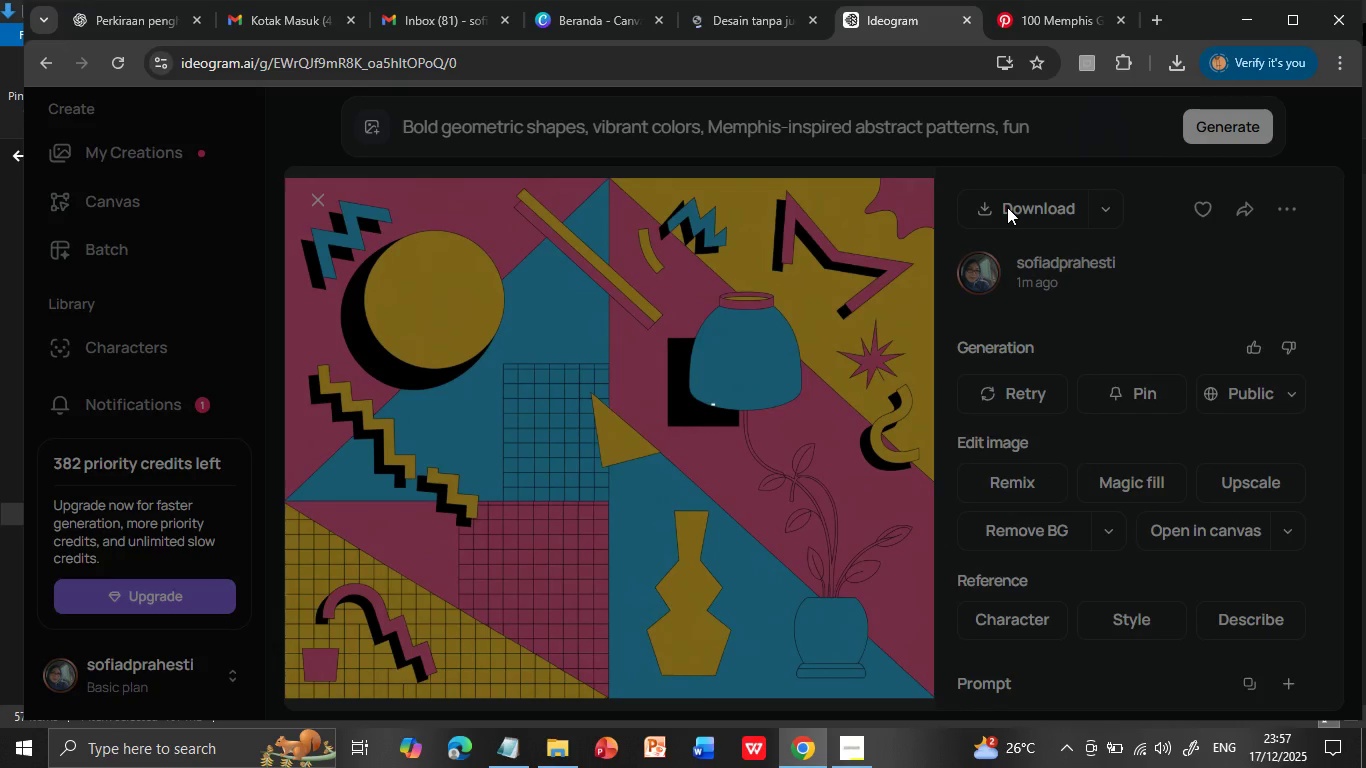 
left_click([721, 12])
 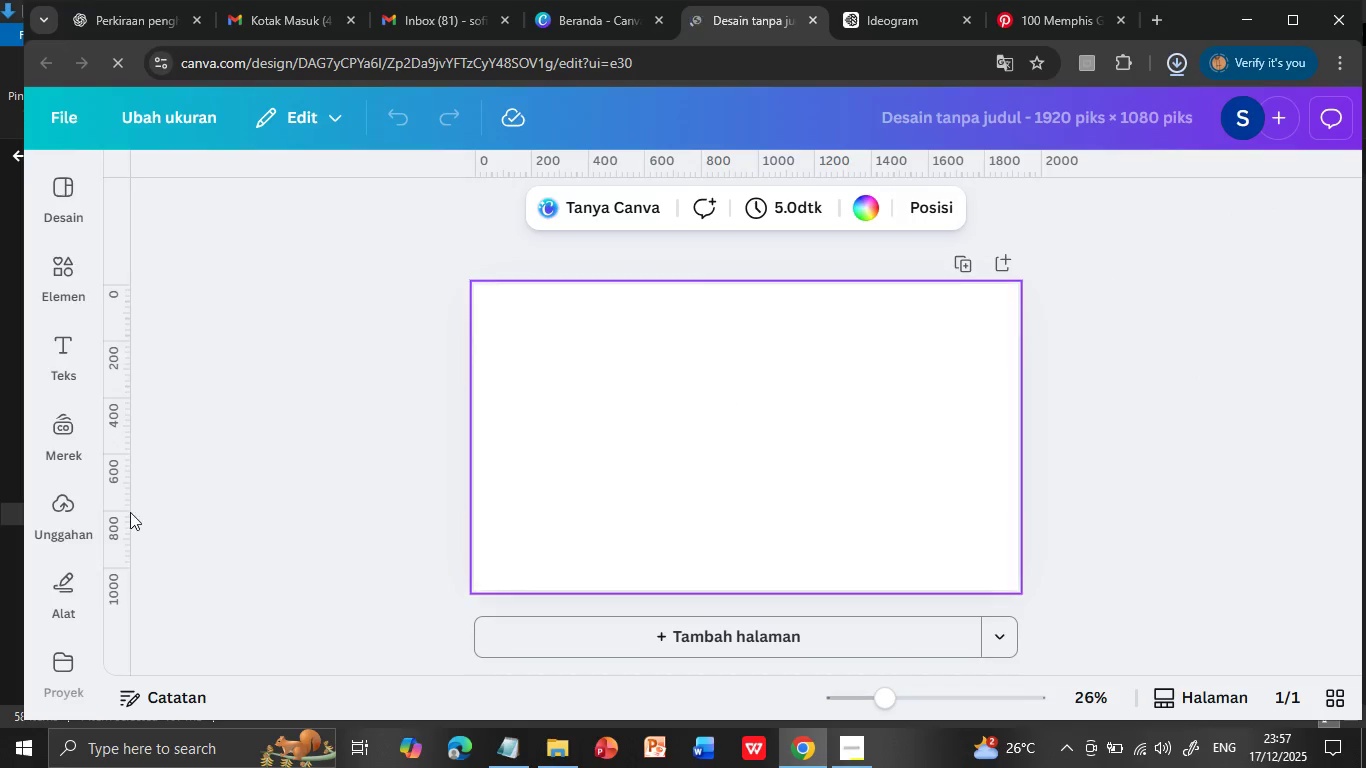 
wait(13.95)
 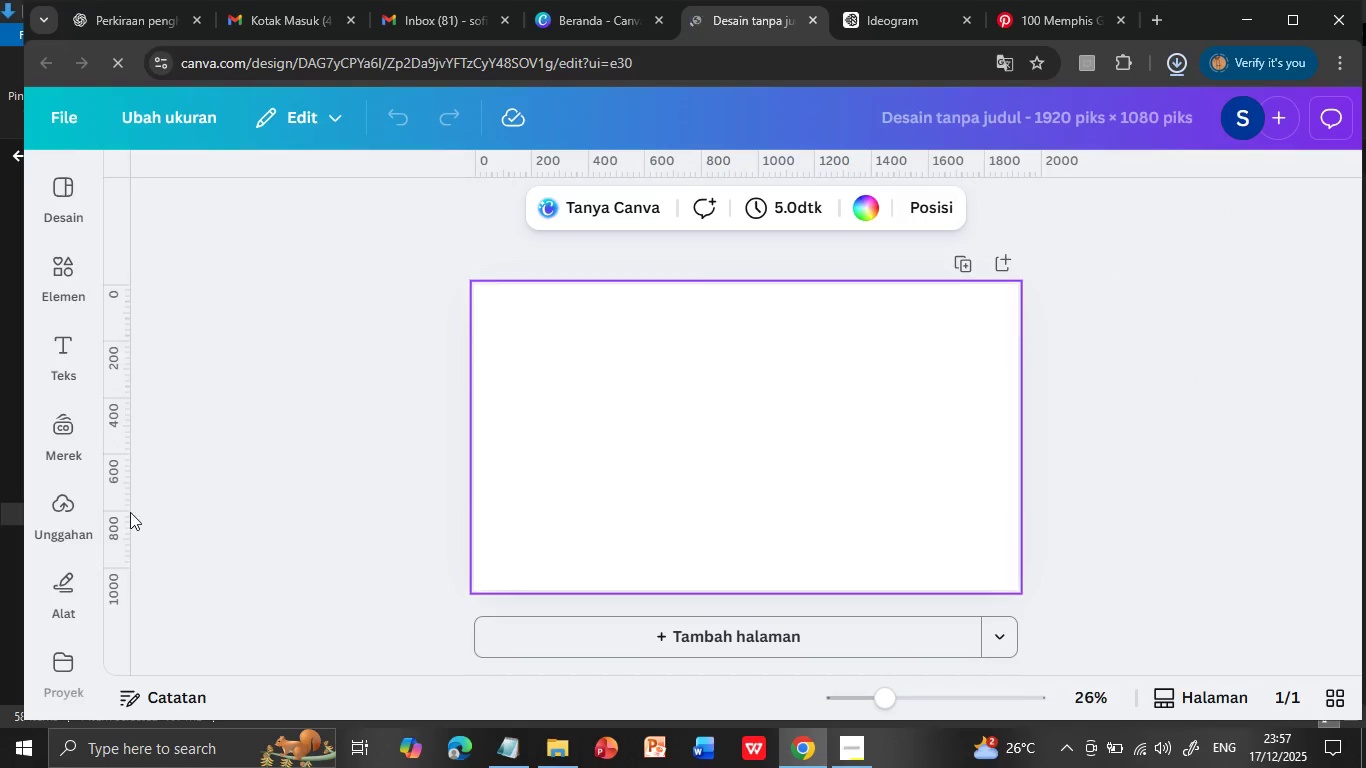 
left_click([72, 512])
 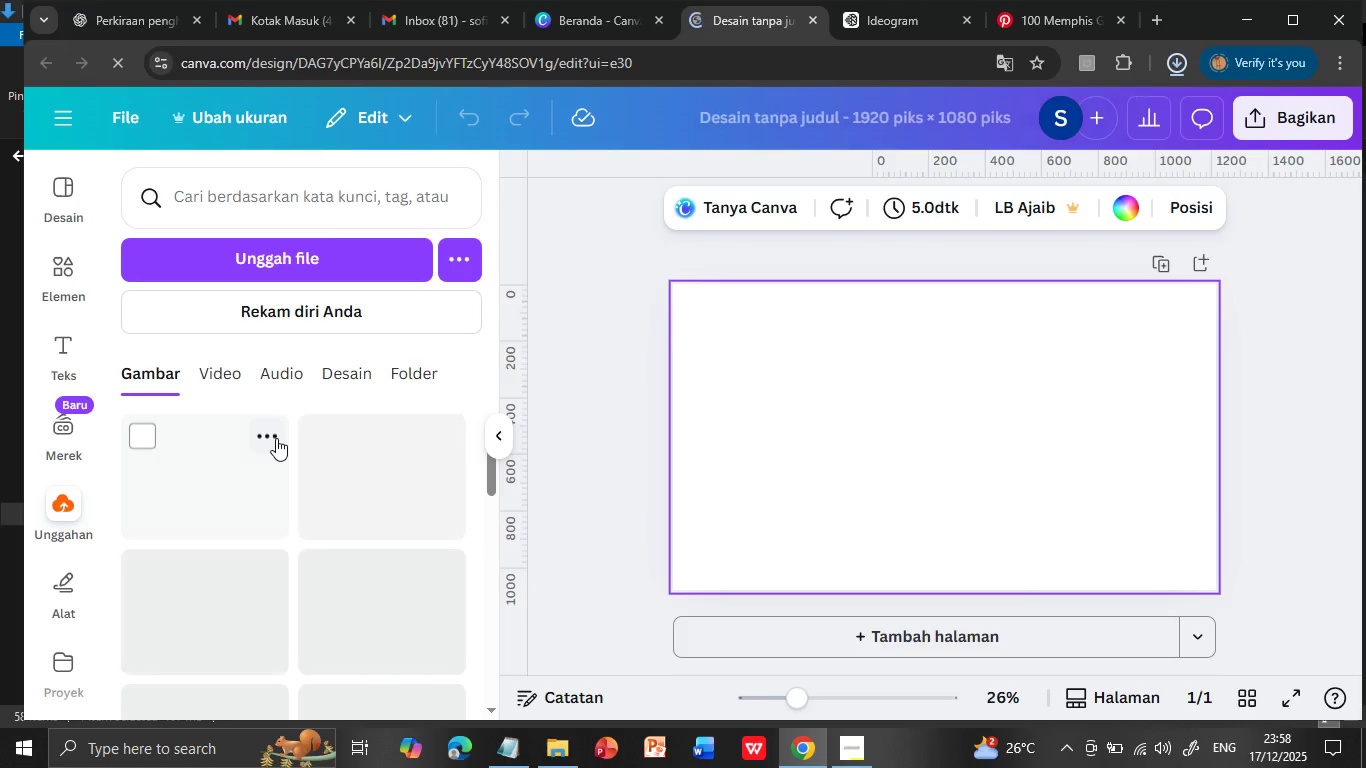 
wait(28.27)
 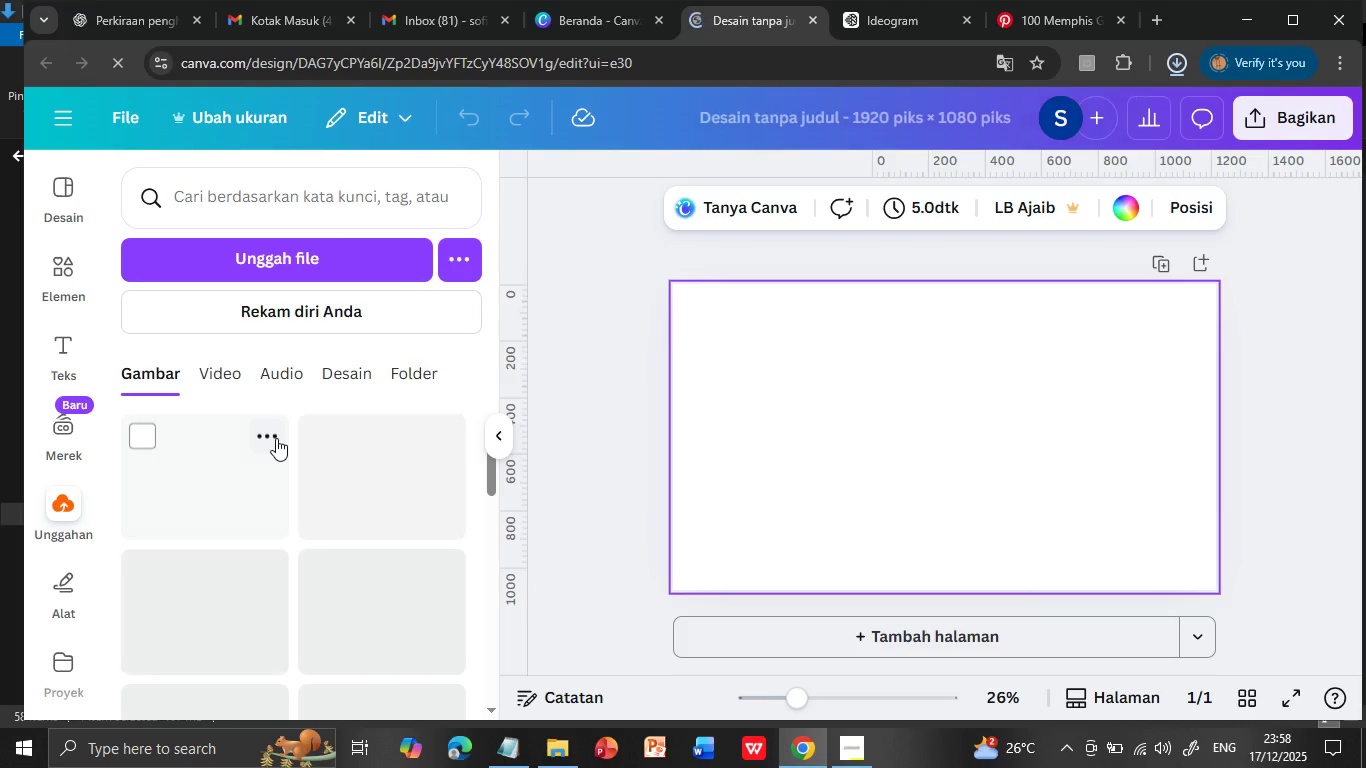 
left_click([862, 754])